 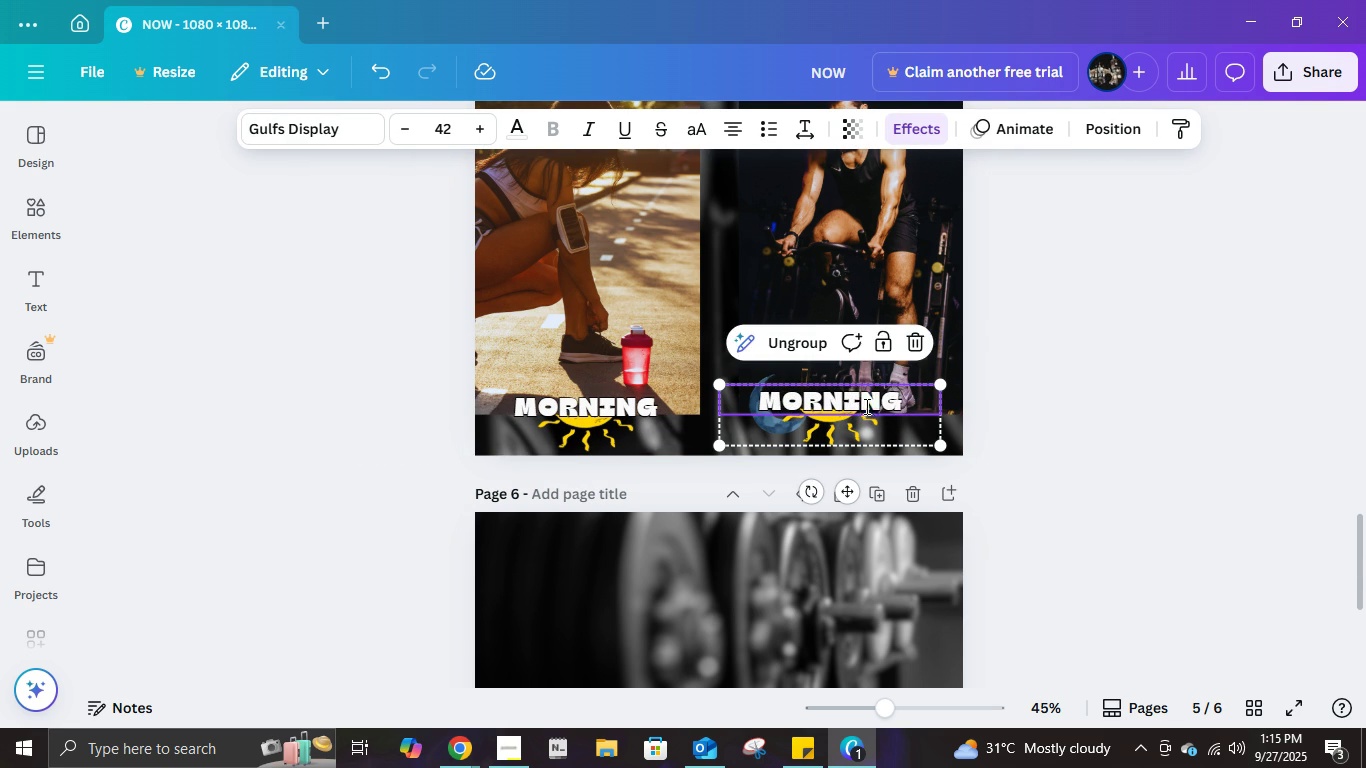 
left_click([865, 406])
 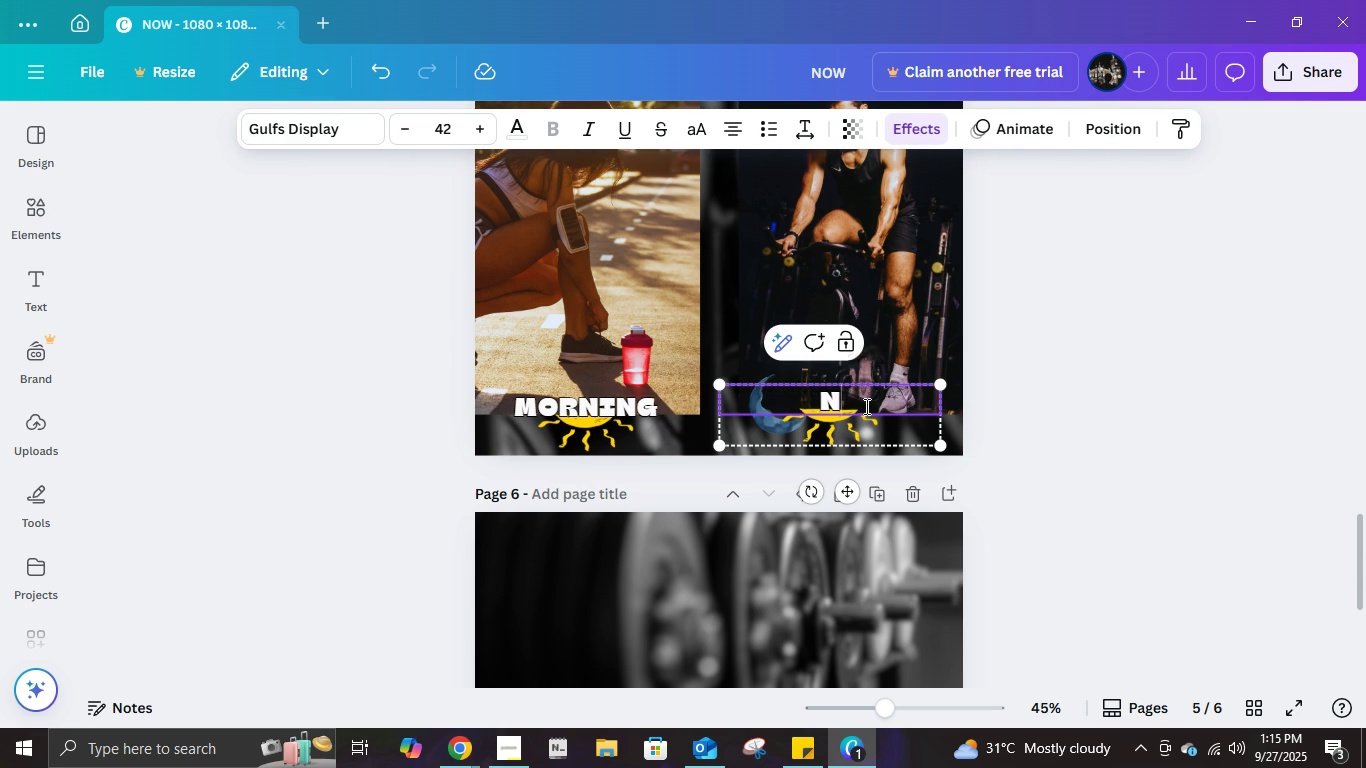 
type(NIO)
key(Backspace)
type(GHT)
 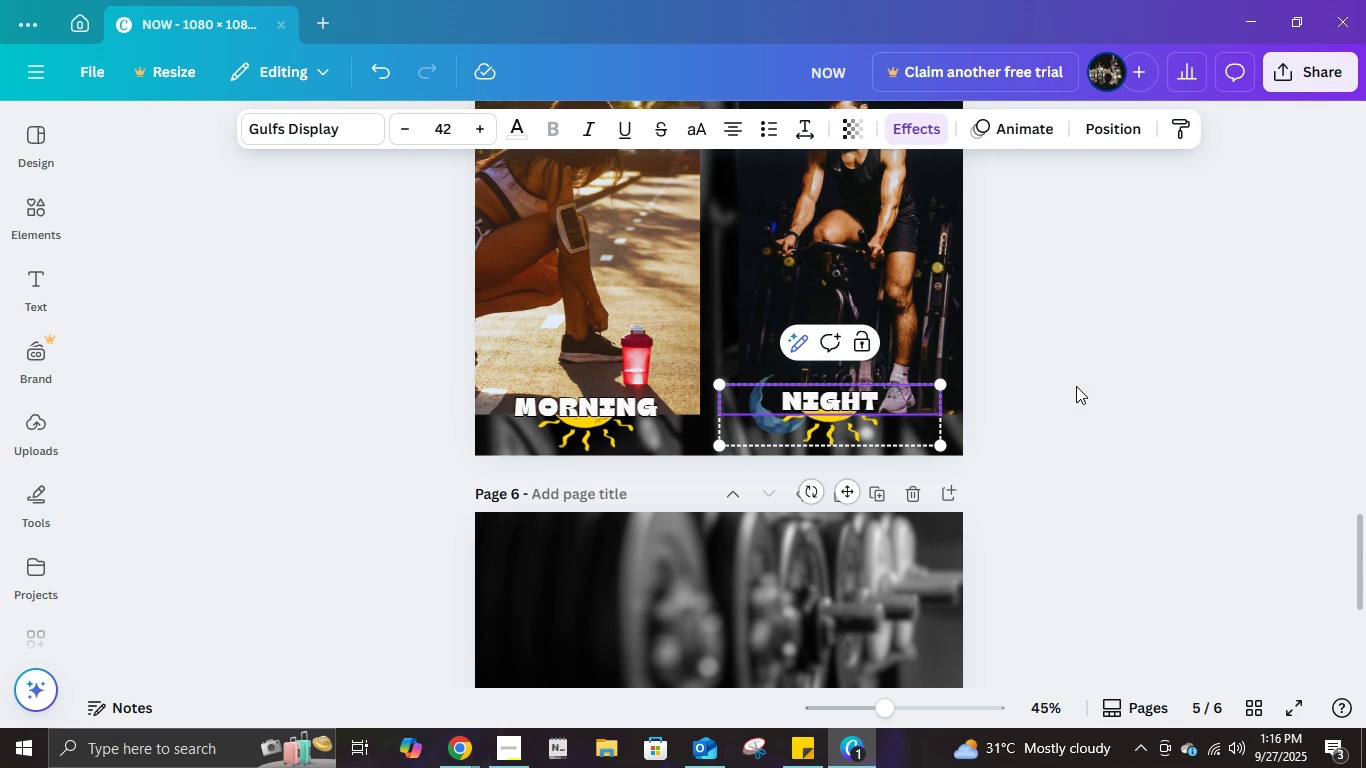 
left_click([1079, 382])
 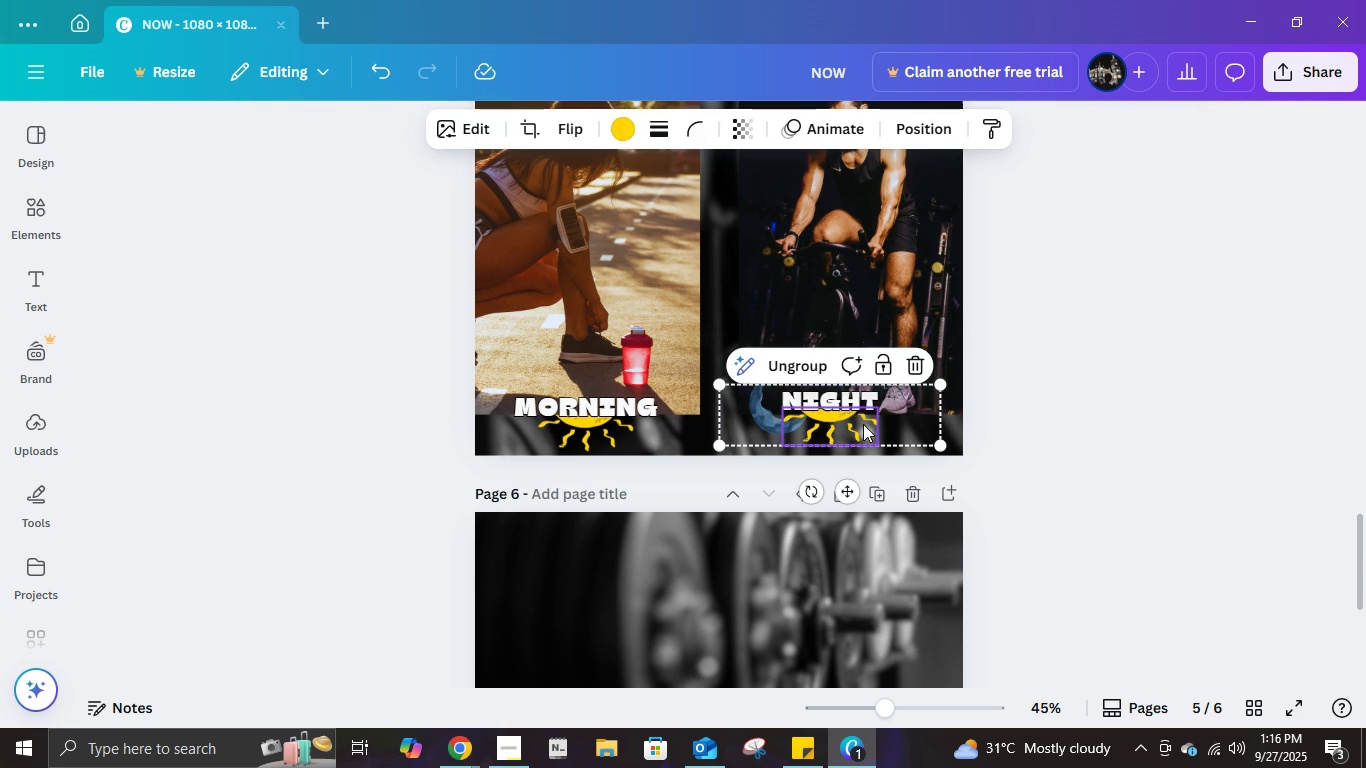 
left_click([863, 424])
 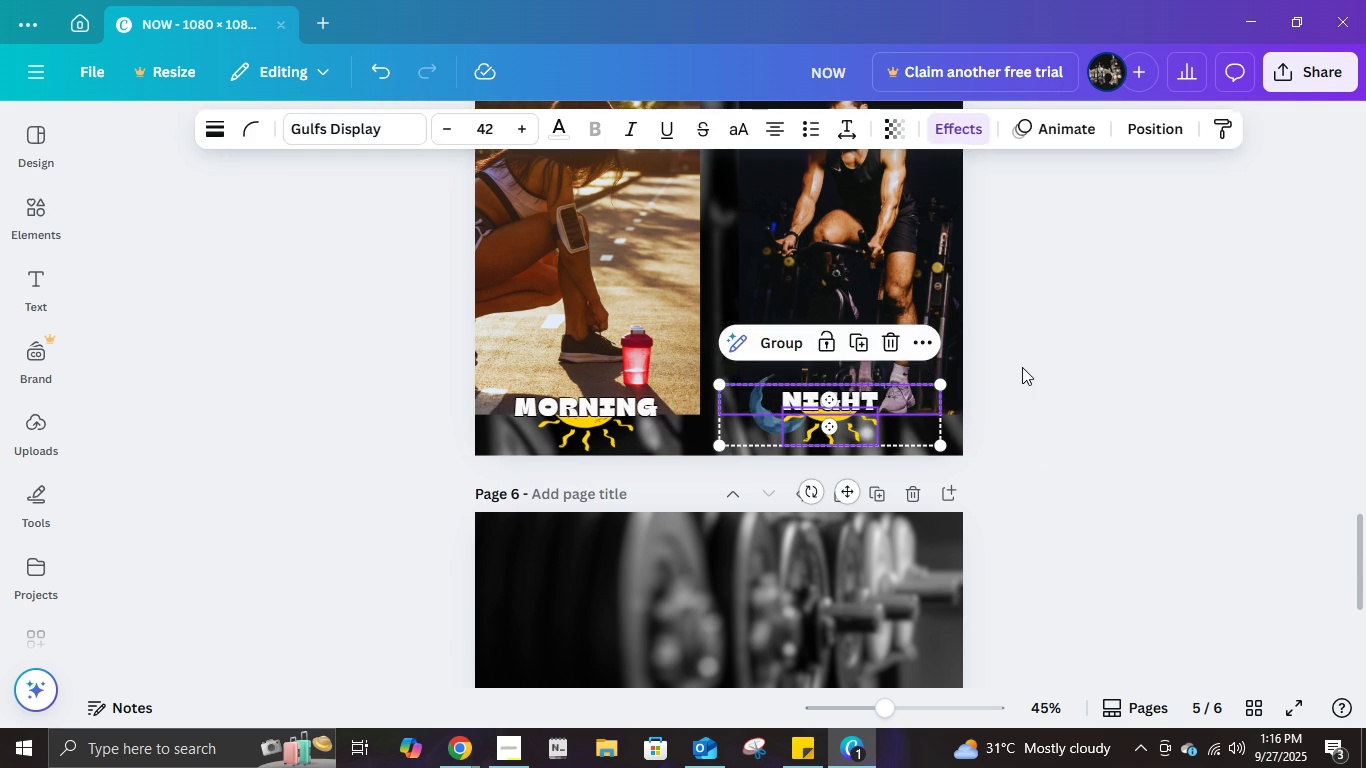 
double_click([1022, 367])
 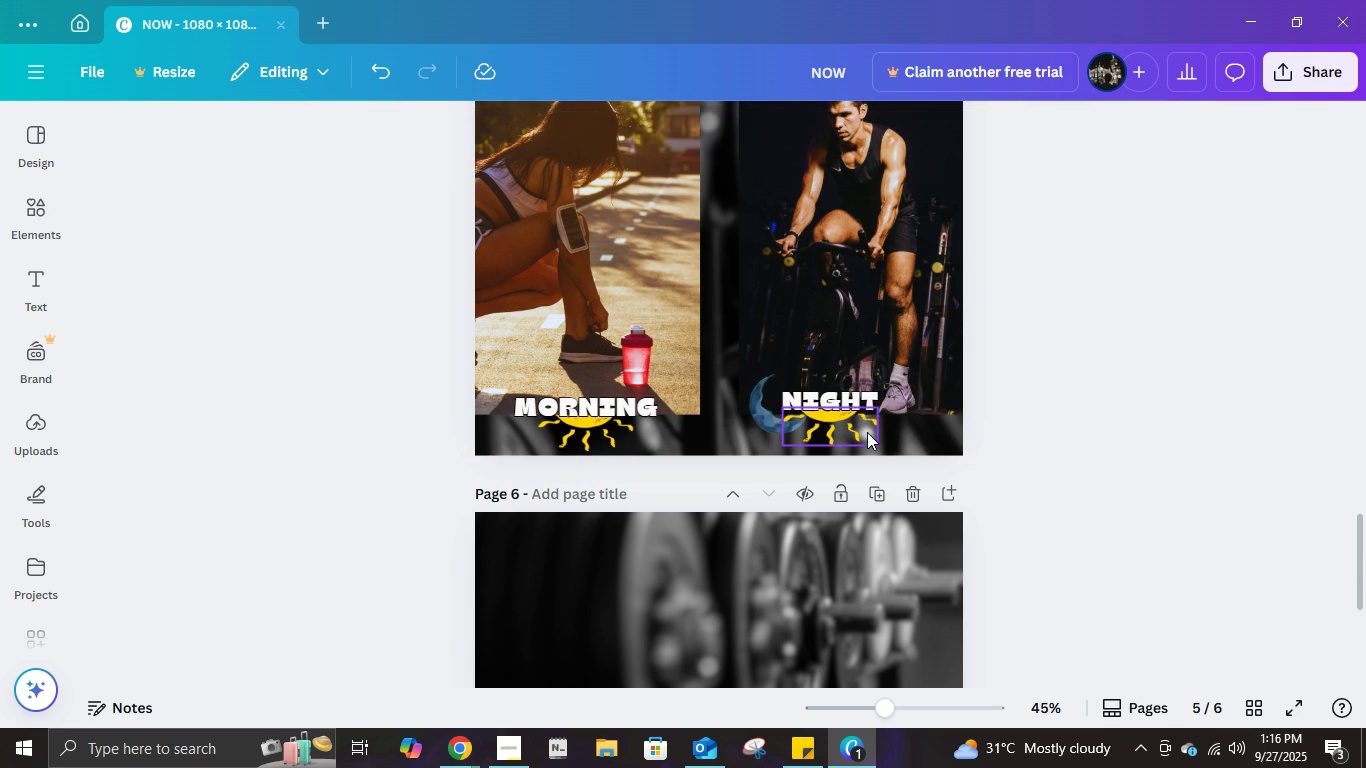 
left_click([867, 432])
 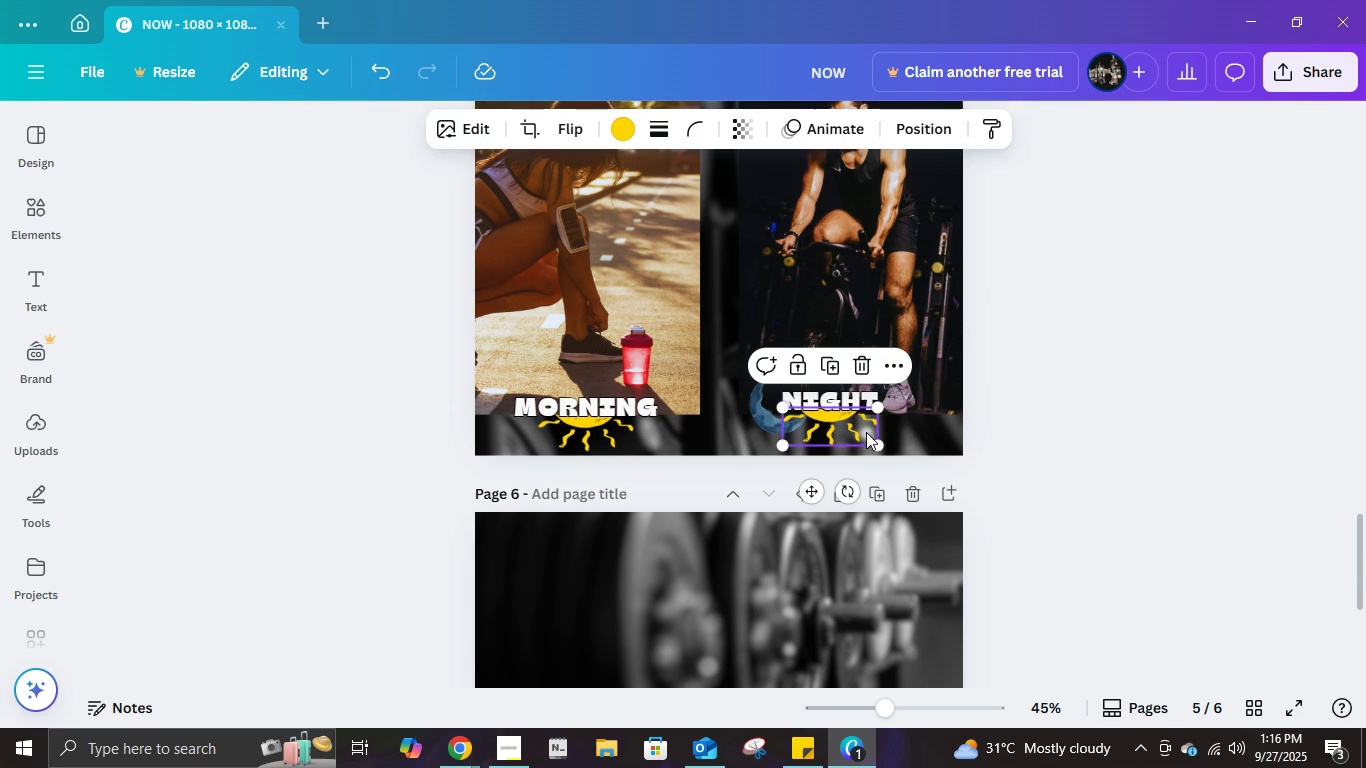 
key(Delete)